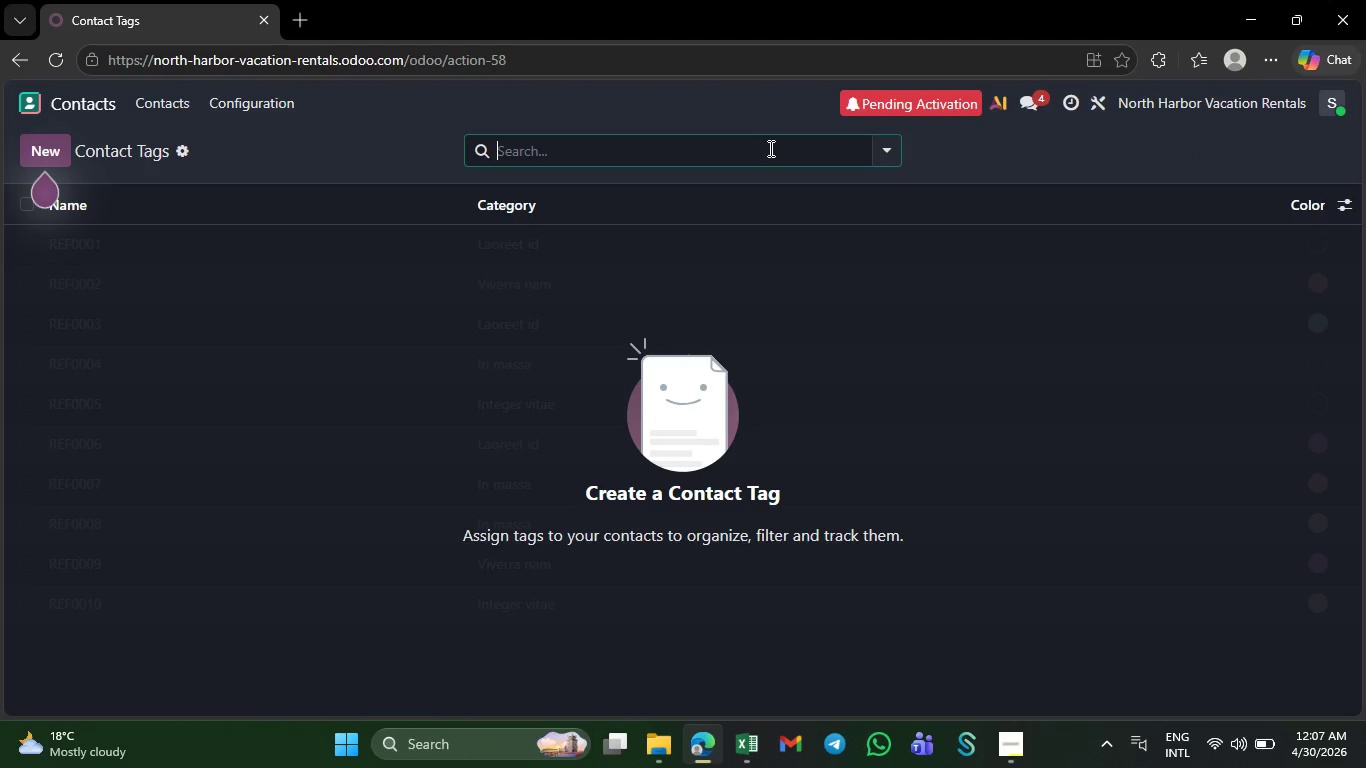 
left_click([583, 213])
 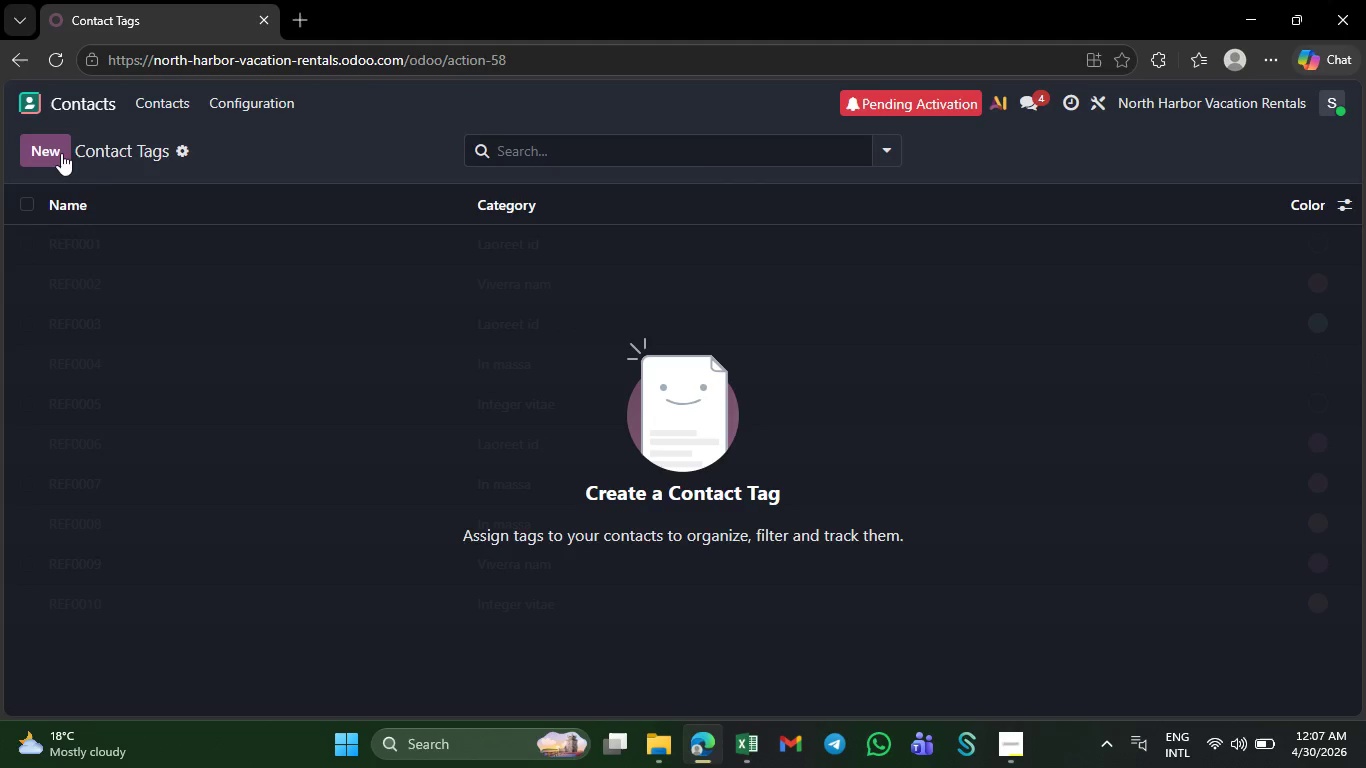 
left_click([61, 153])
 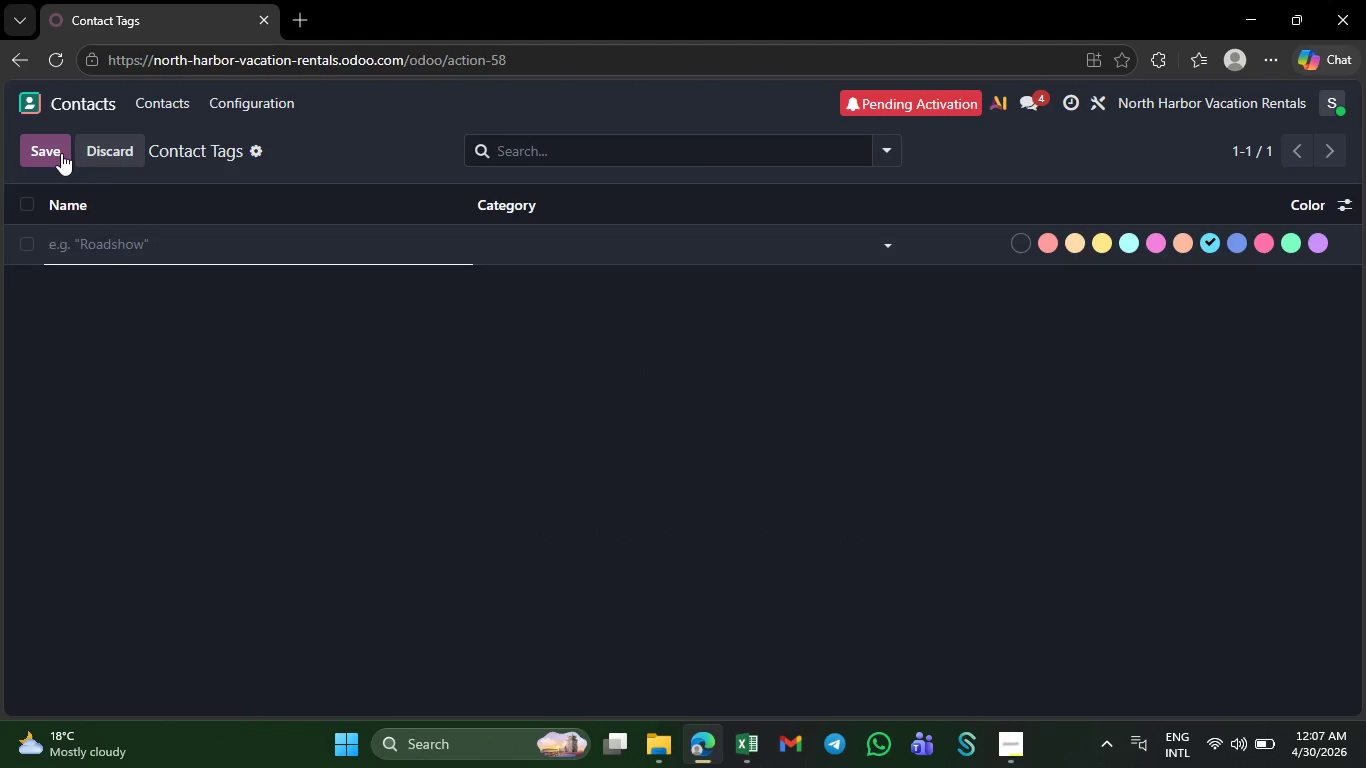 
wait(11.2)
 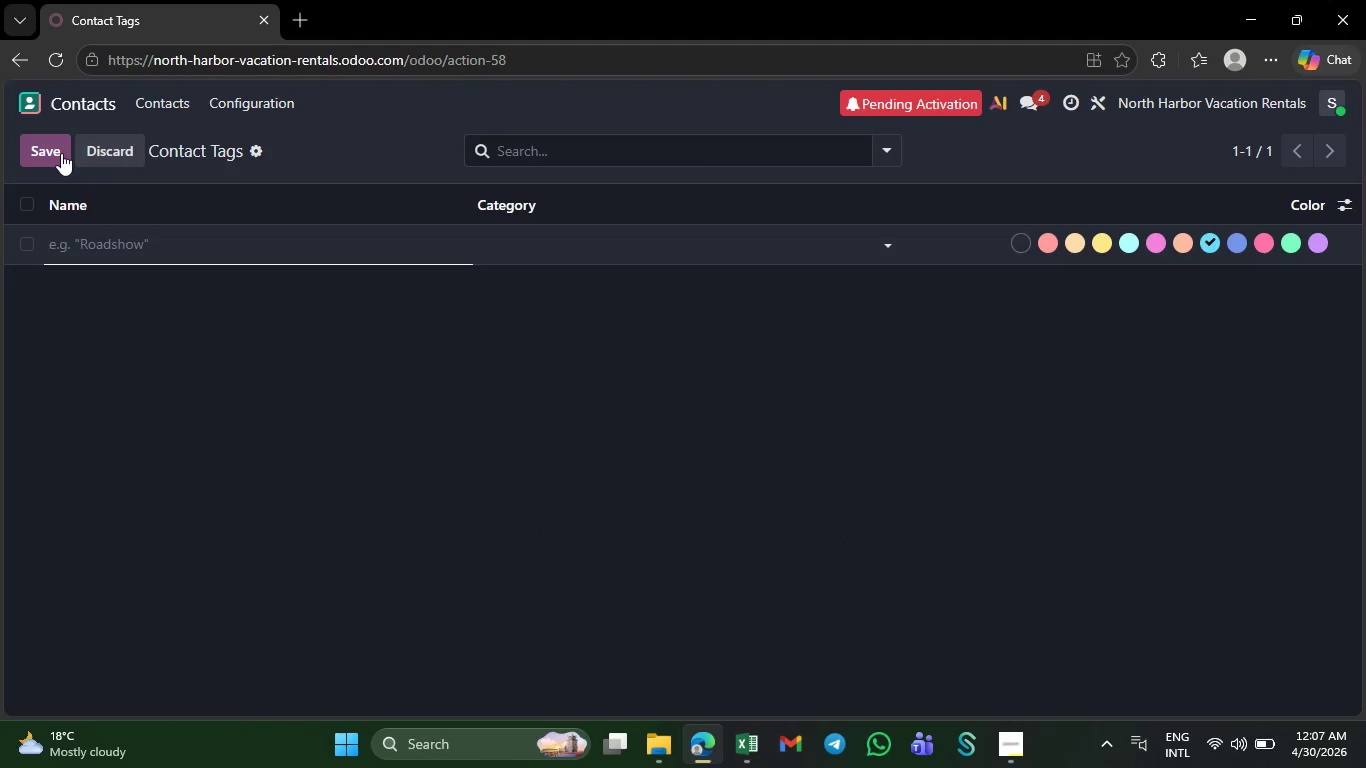 
left_click([995, 749])